 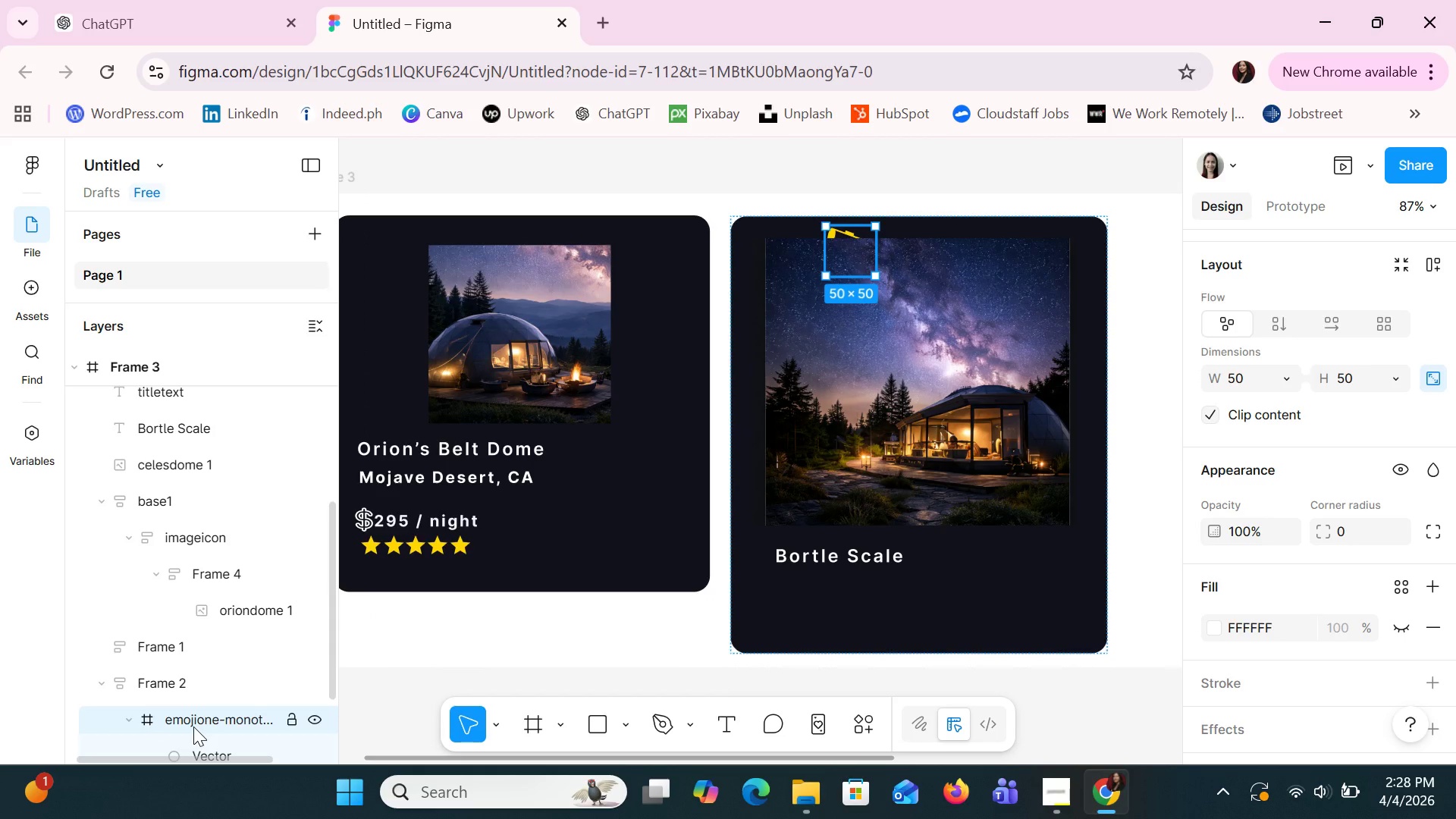 
left_click_drag(start_coordinate=[193, 726], to_coordinate=[179, 639])
 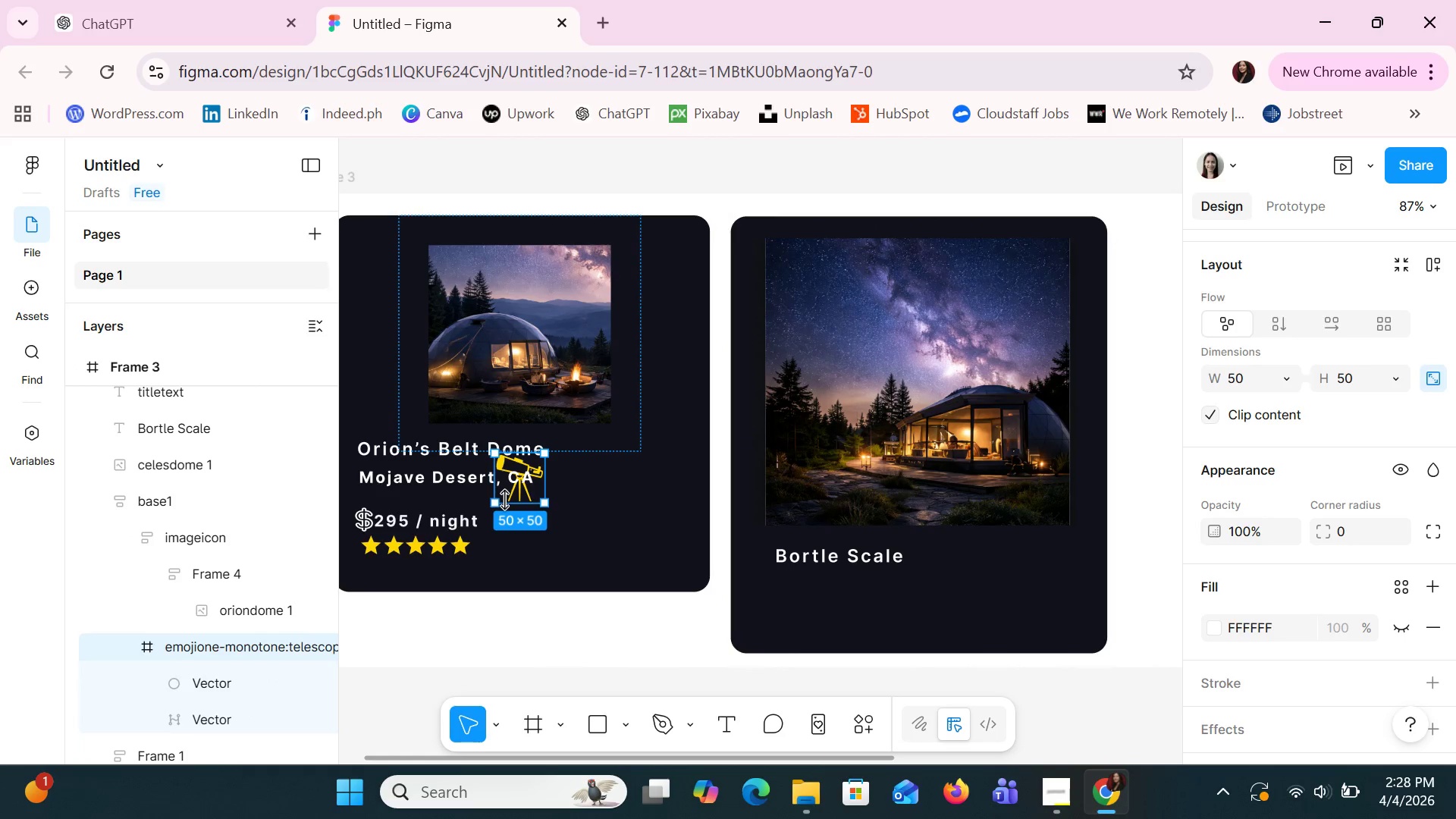 
left_click_drag(start_coordinate=[510, 497], to_coordinate=[682, 570])
 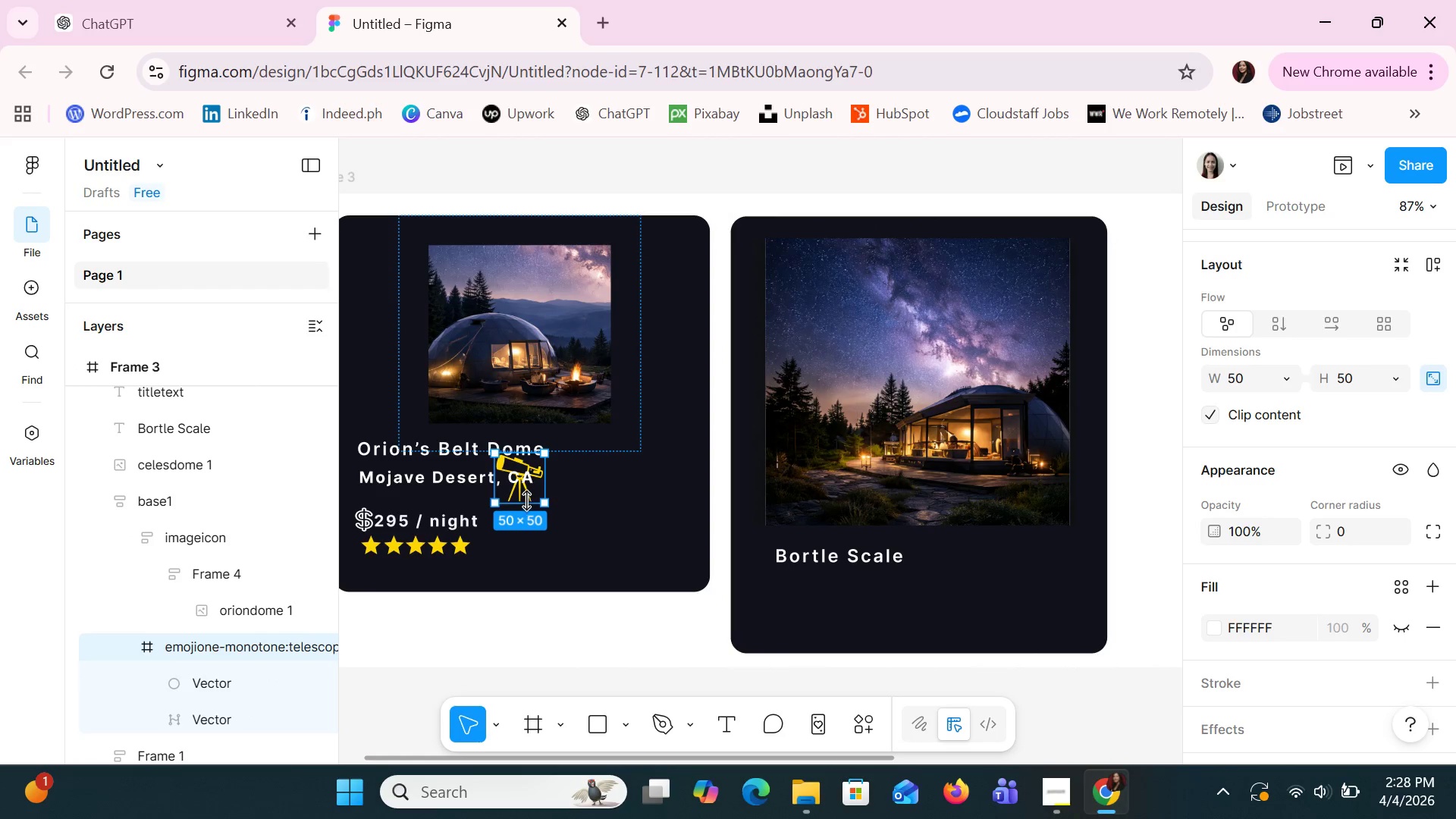 
left_click_drag(start_coordinate=[515, 493], to_coordinate=[792, 608])
 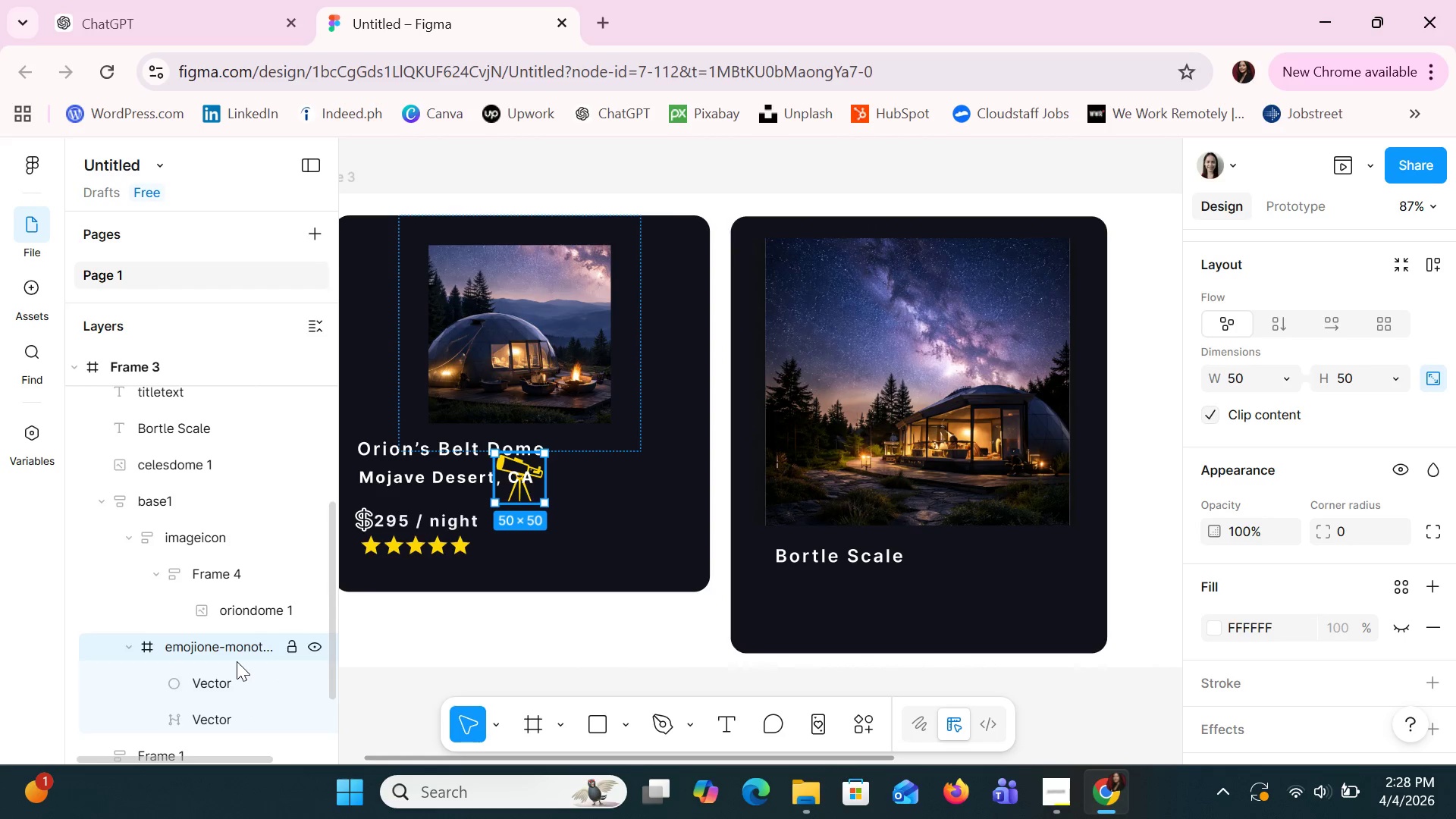 
left_click([231, 689])
 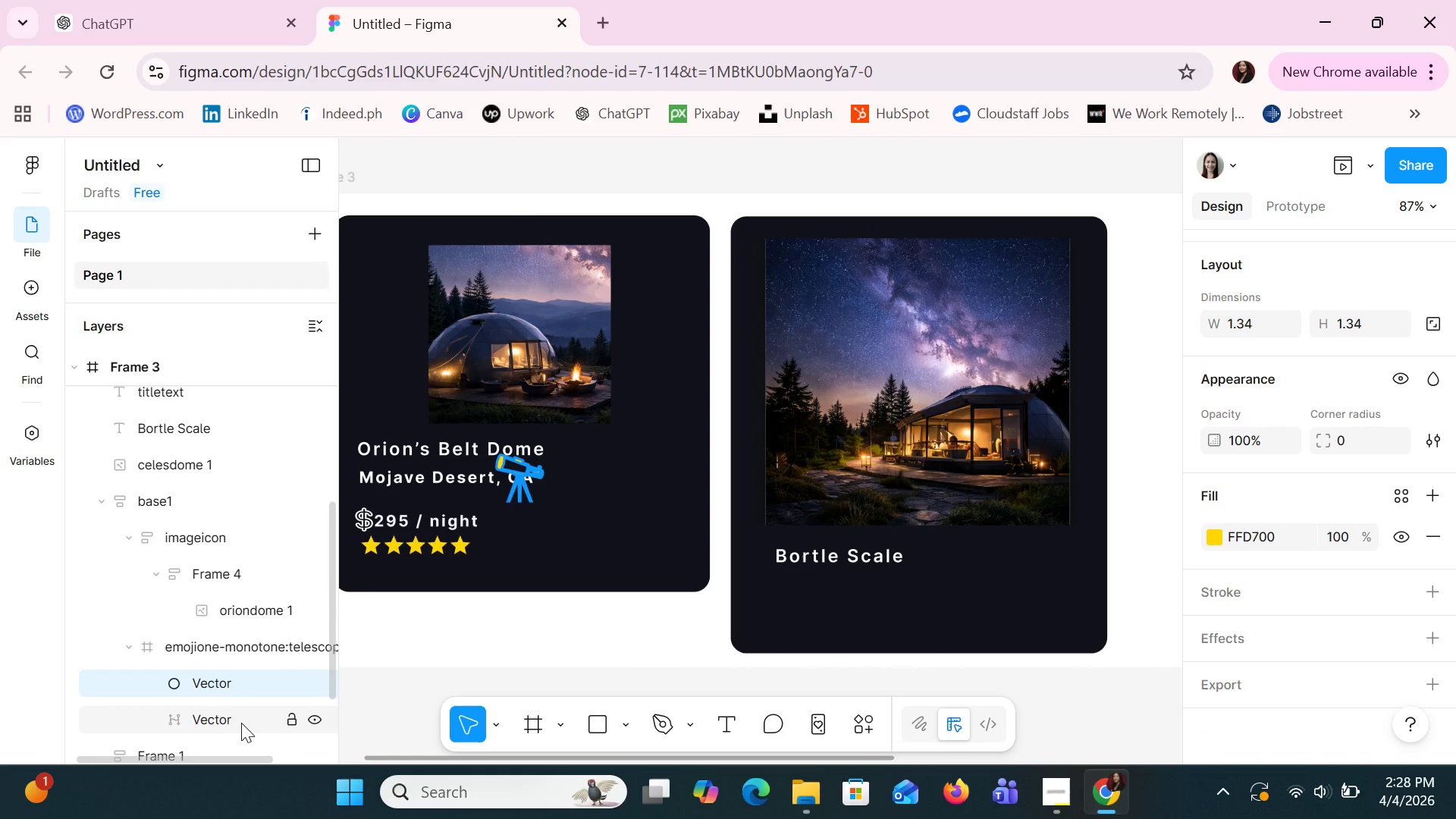 
left_click([241, 723])
 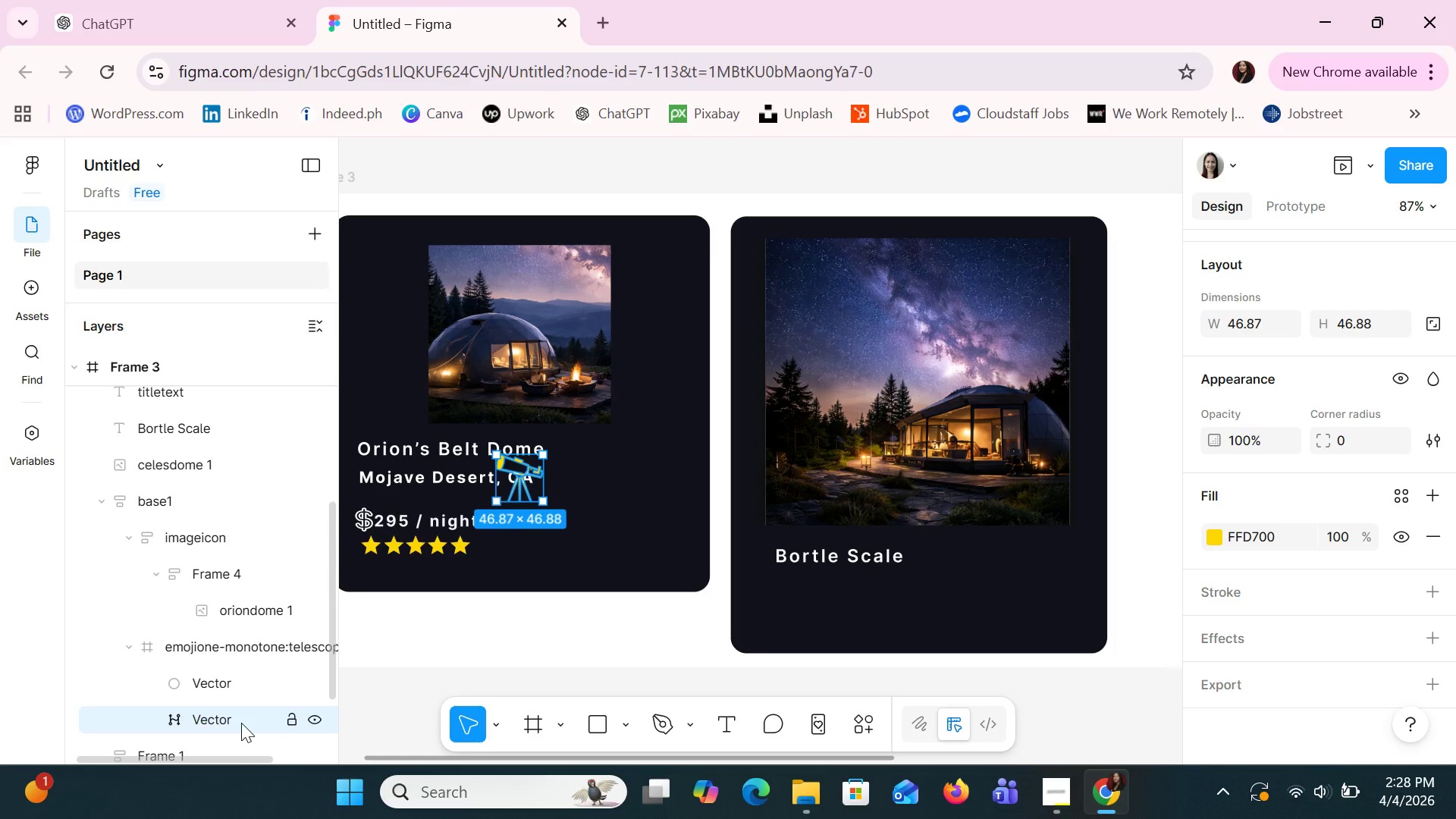 
left_click([212, 640])
 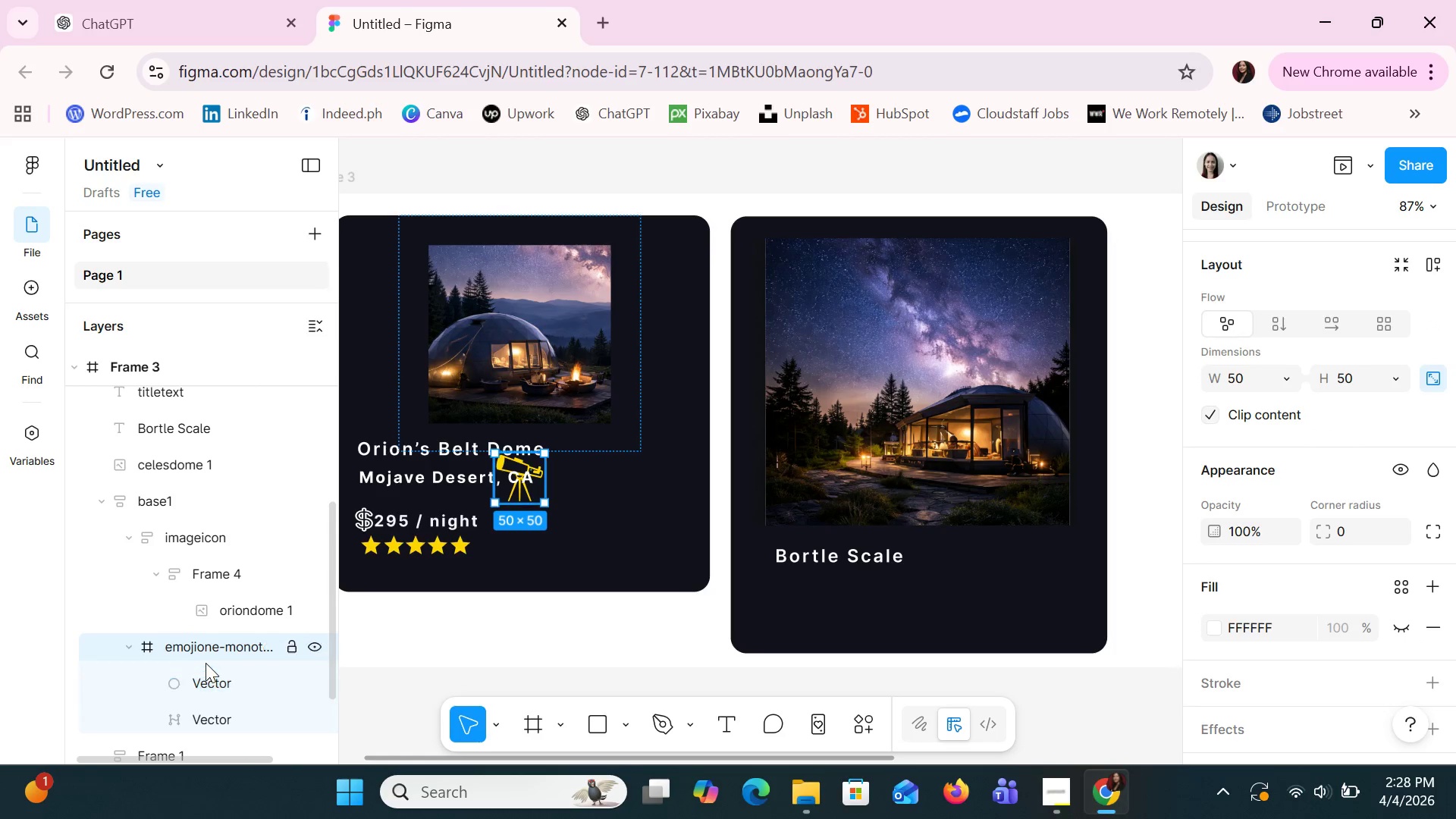 
left_click_drag(start_coordinate=[201, 654], to_coordinate=[239, 393])
 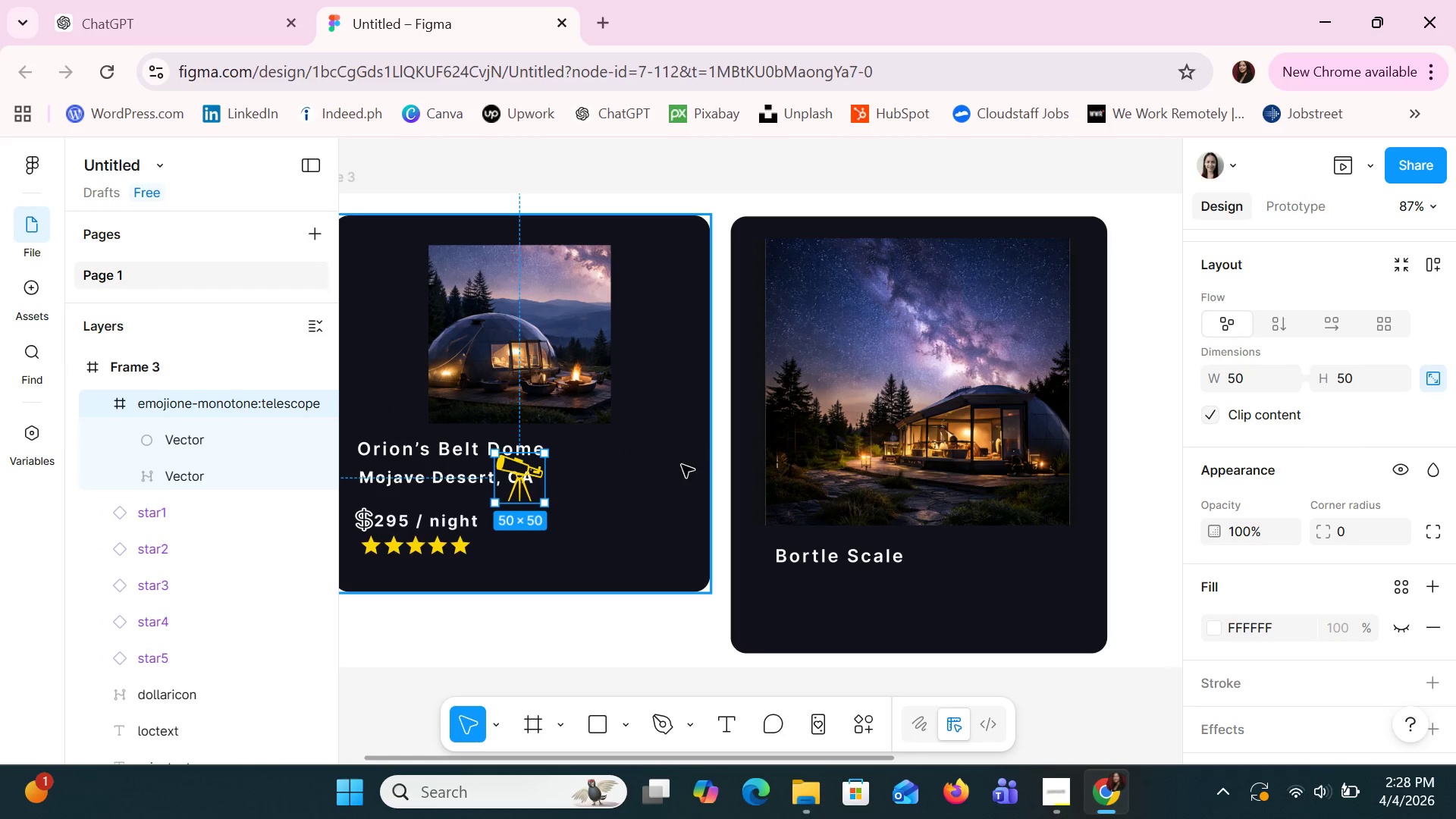 
scroll: coordinate [237, 500], scroll_direction: up, amount: 9.0
 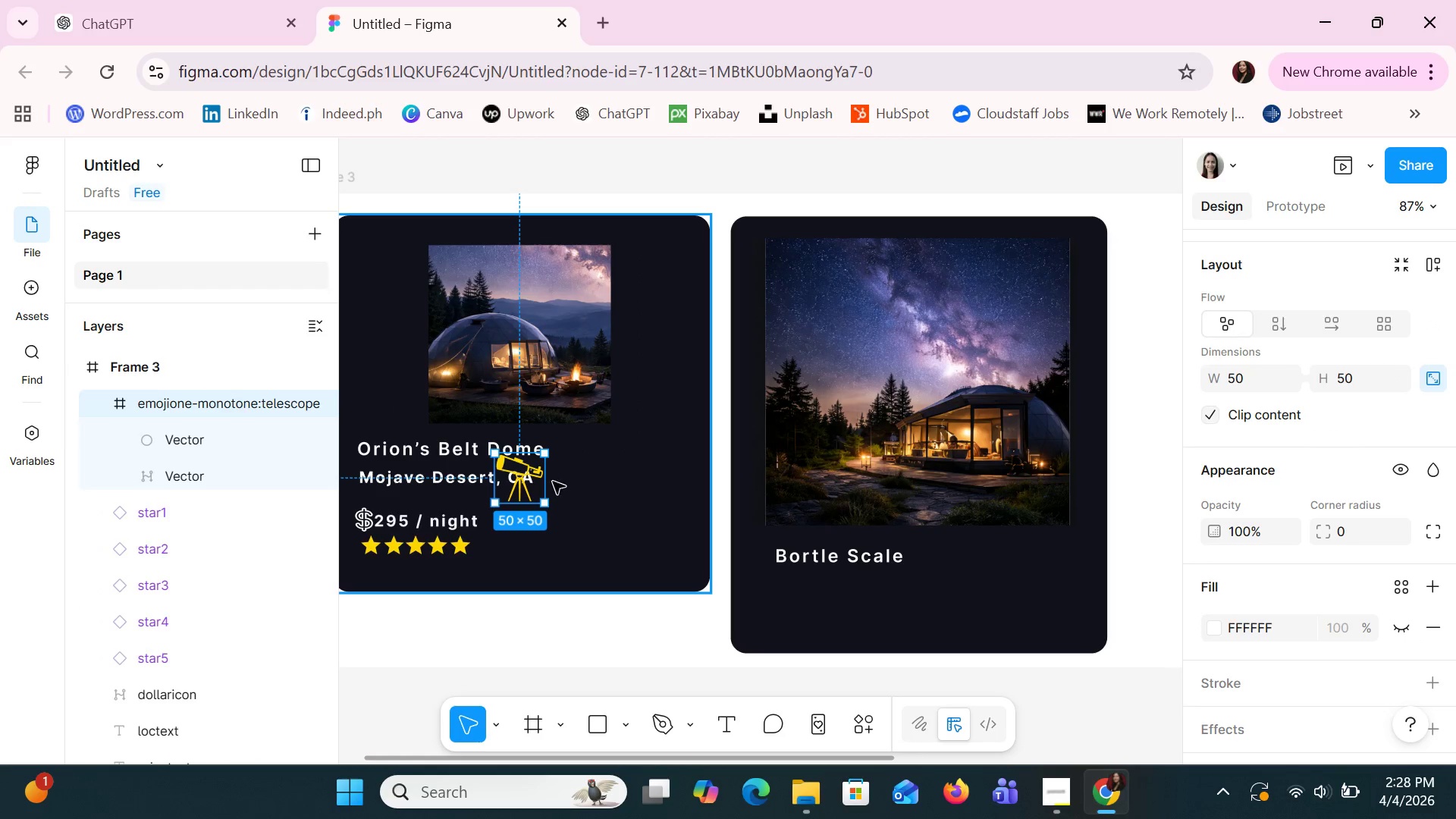 
left_click_drag(start_coordinate=[526, 485], to_coordinate=[908, 599])
 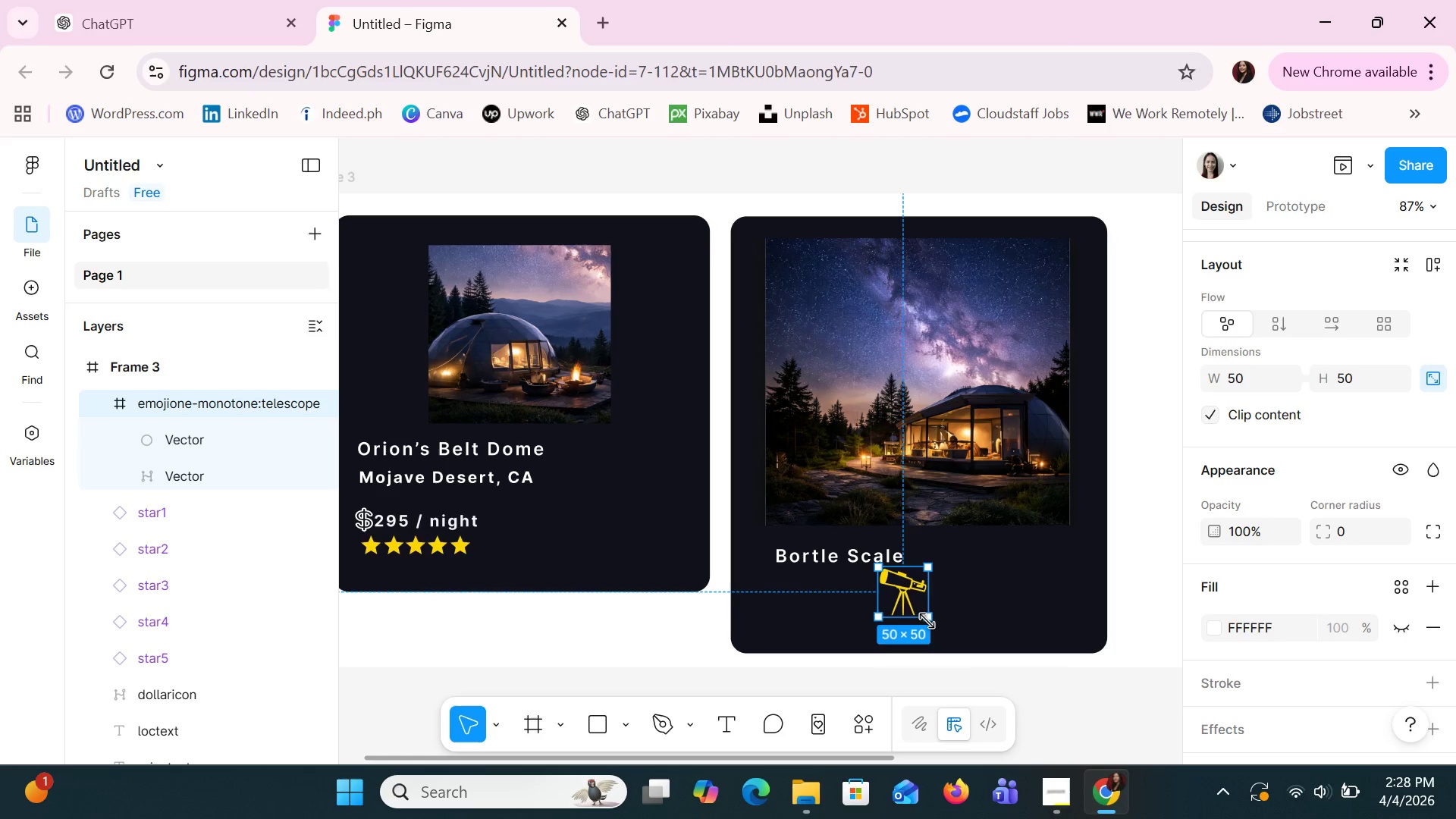 
left_click_drag(start_coordinate=[927, 621], to_coordinate=[893, 598])
 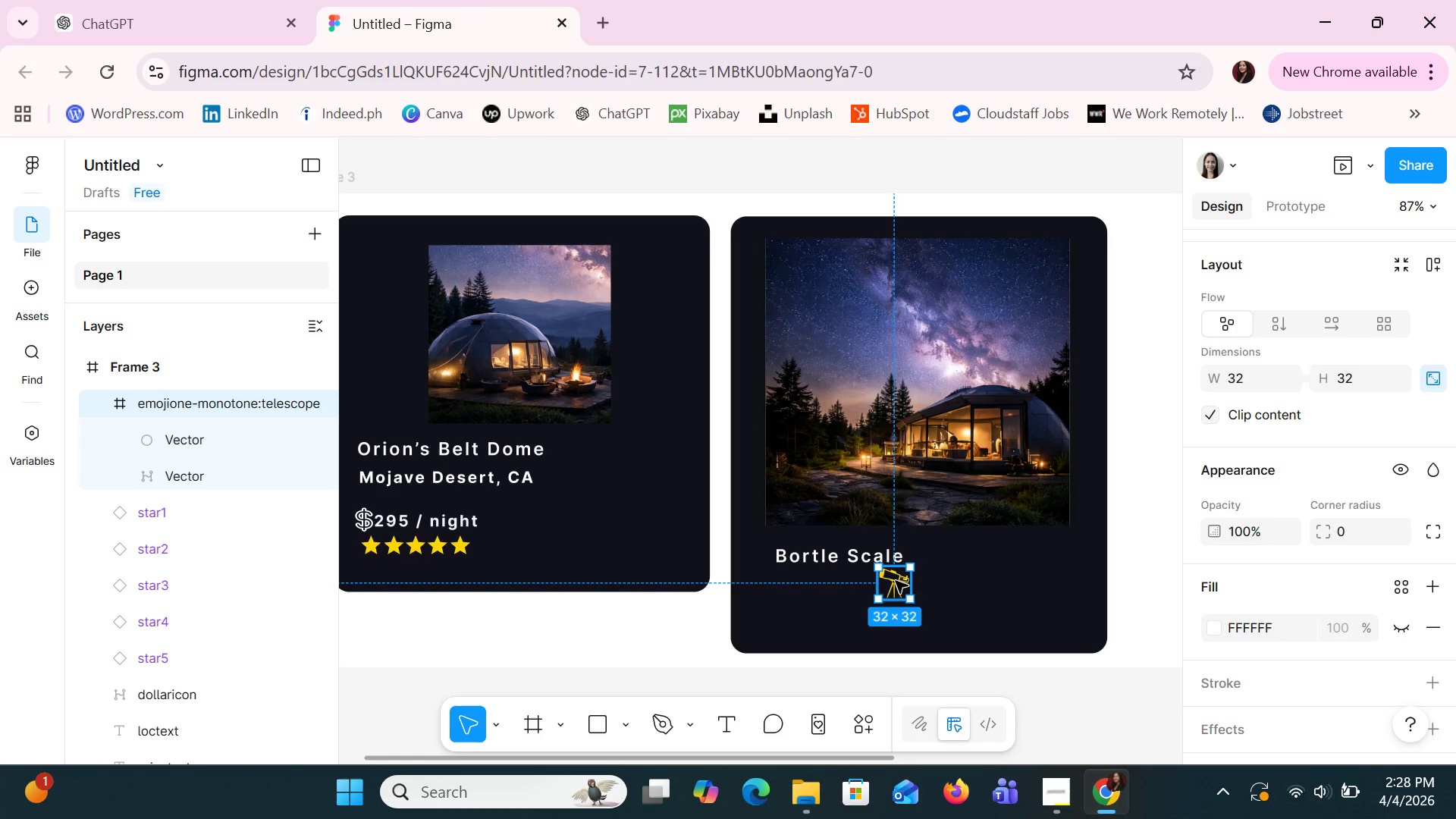 
left_click_drag(start_coordinate=[896, 581], to_coordinate=[878, 588])
 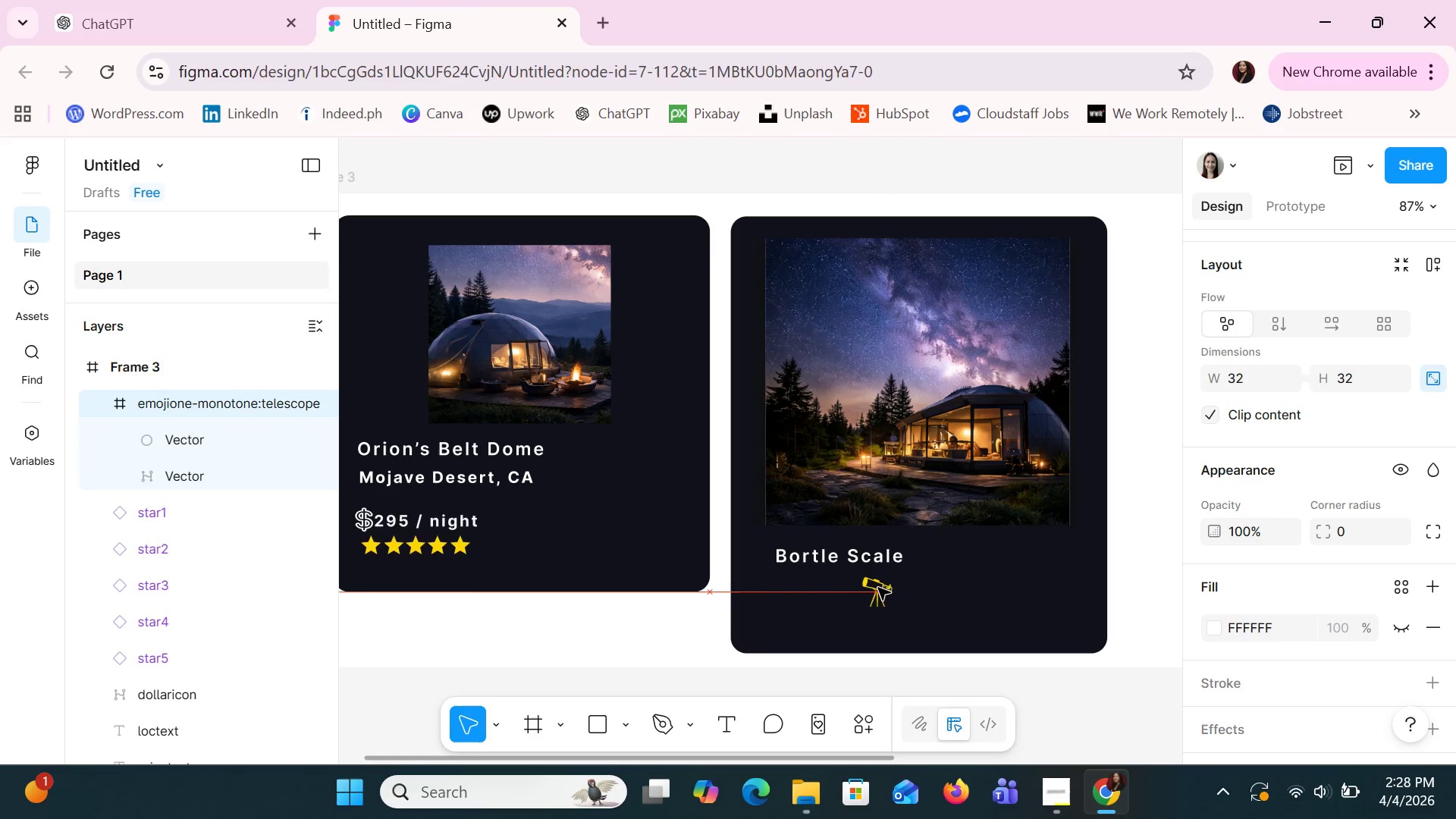 
left_click_drag(start_coordinate=[878, 588], to_coordinate=[812, 604])
 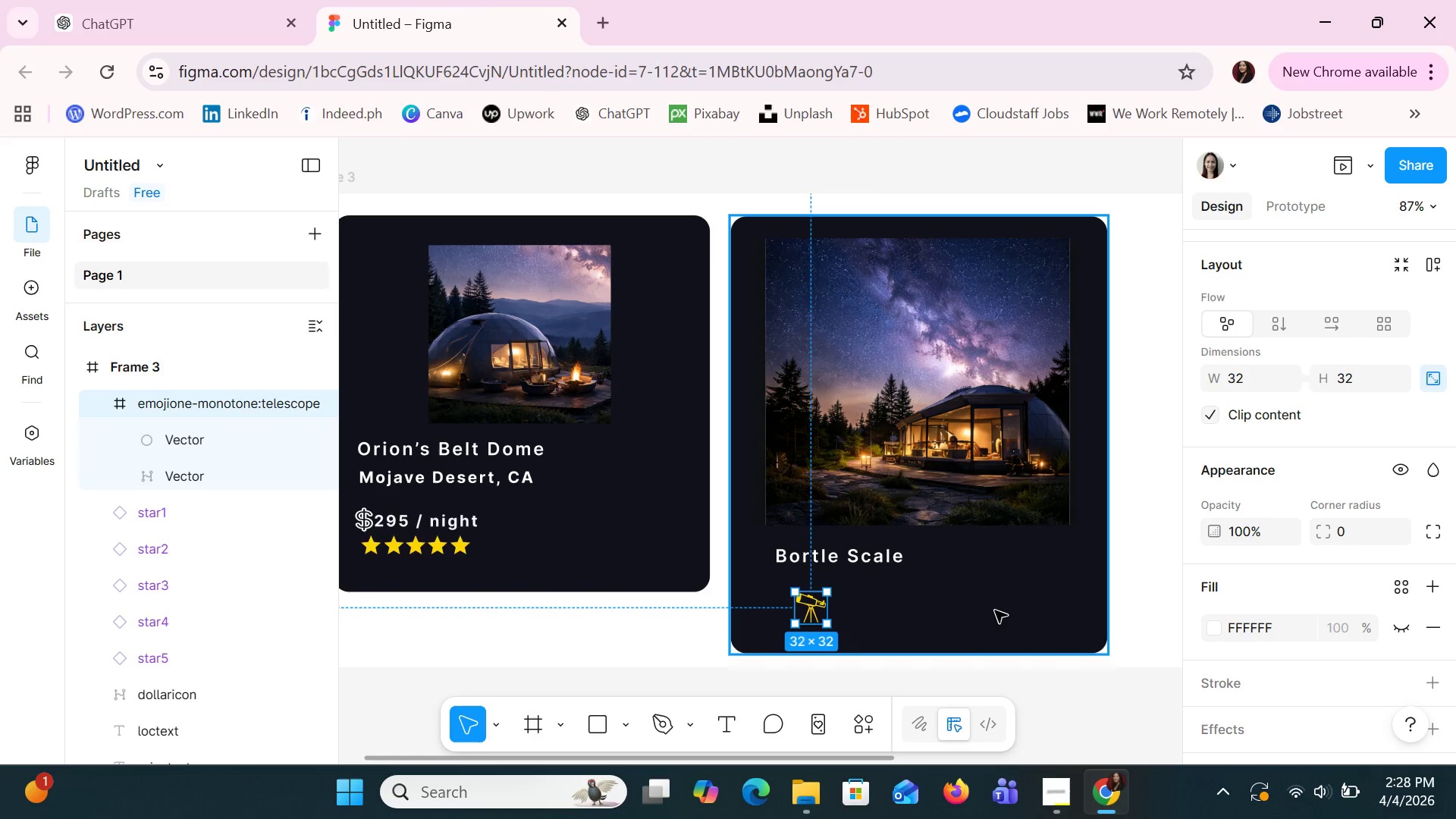 
left_click([993, 610])
 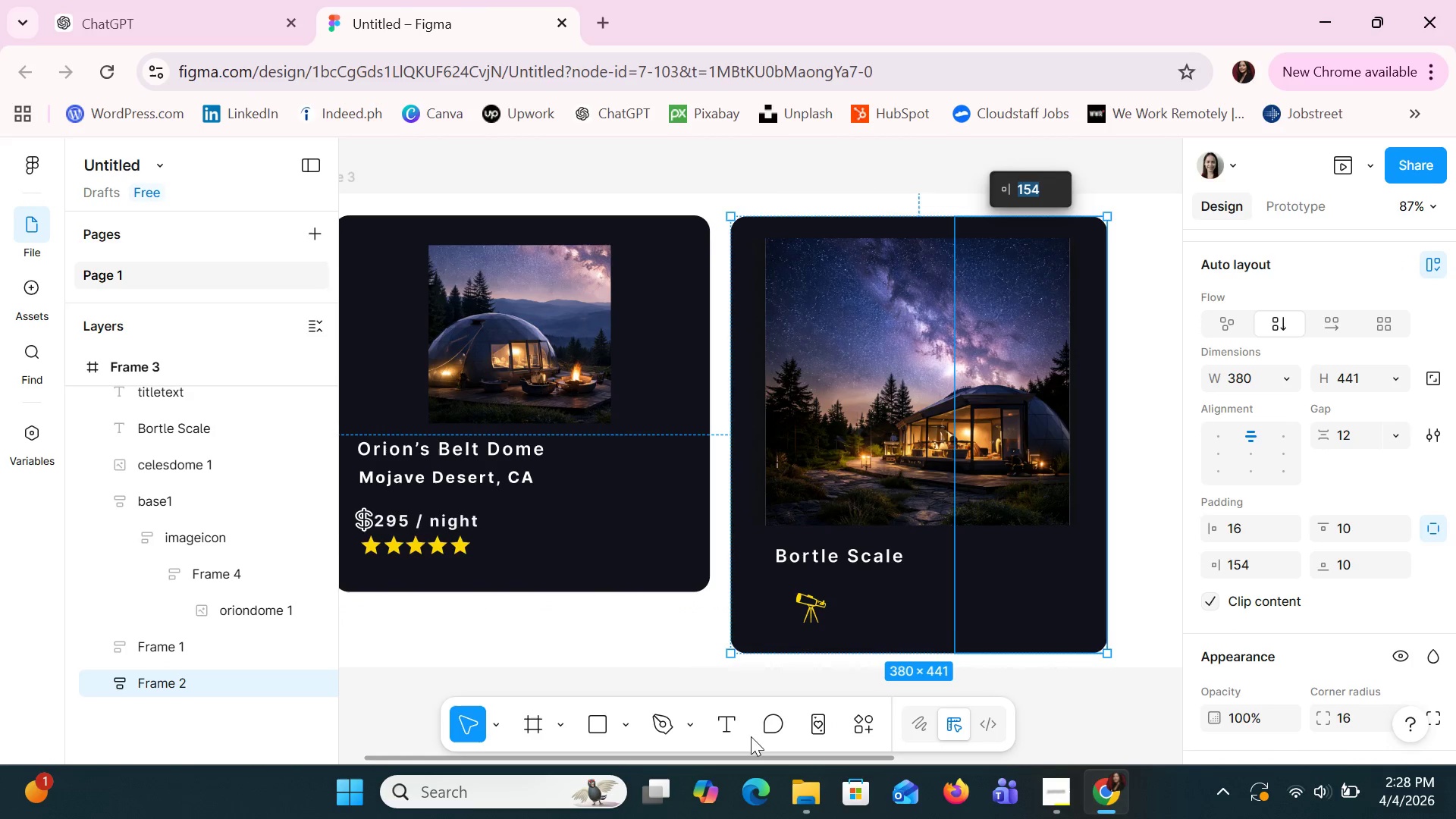 
left_click([1003, 588])
 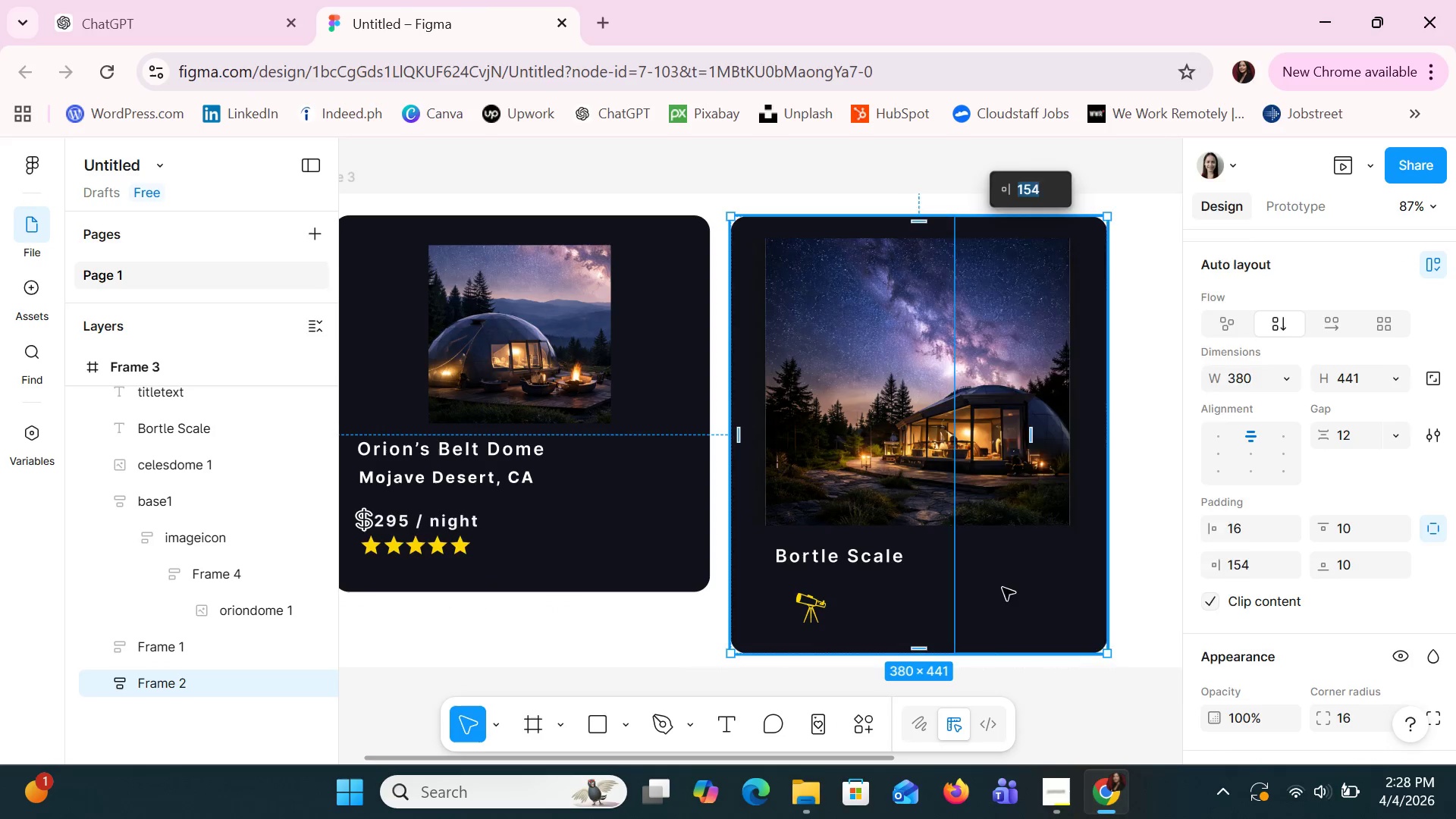 
right_click([1003, 588])
 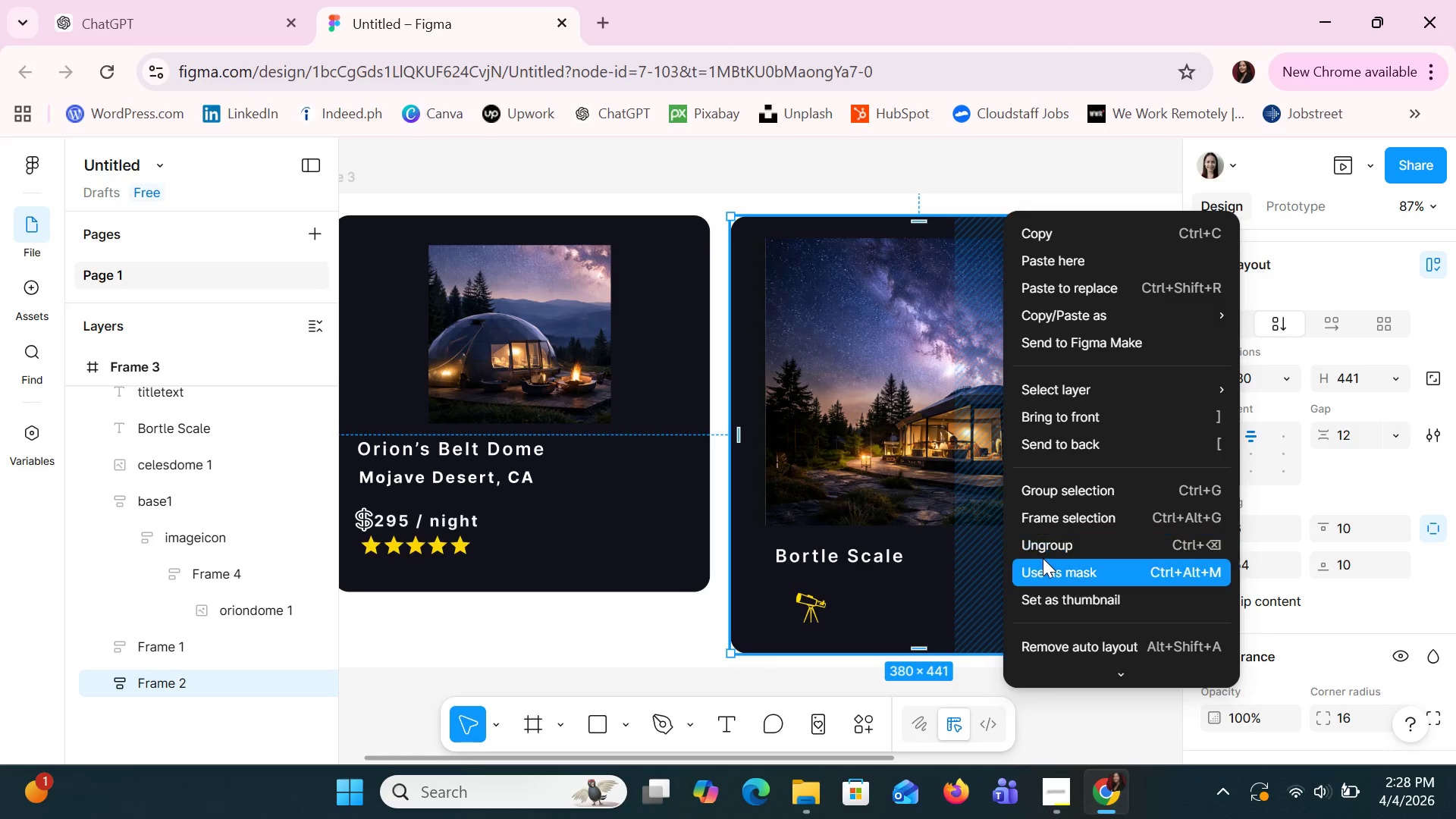 
scroll: coordinate [1043, 561], scroll_direction: none, amount: 0.0
 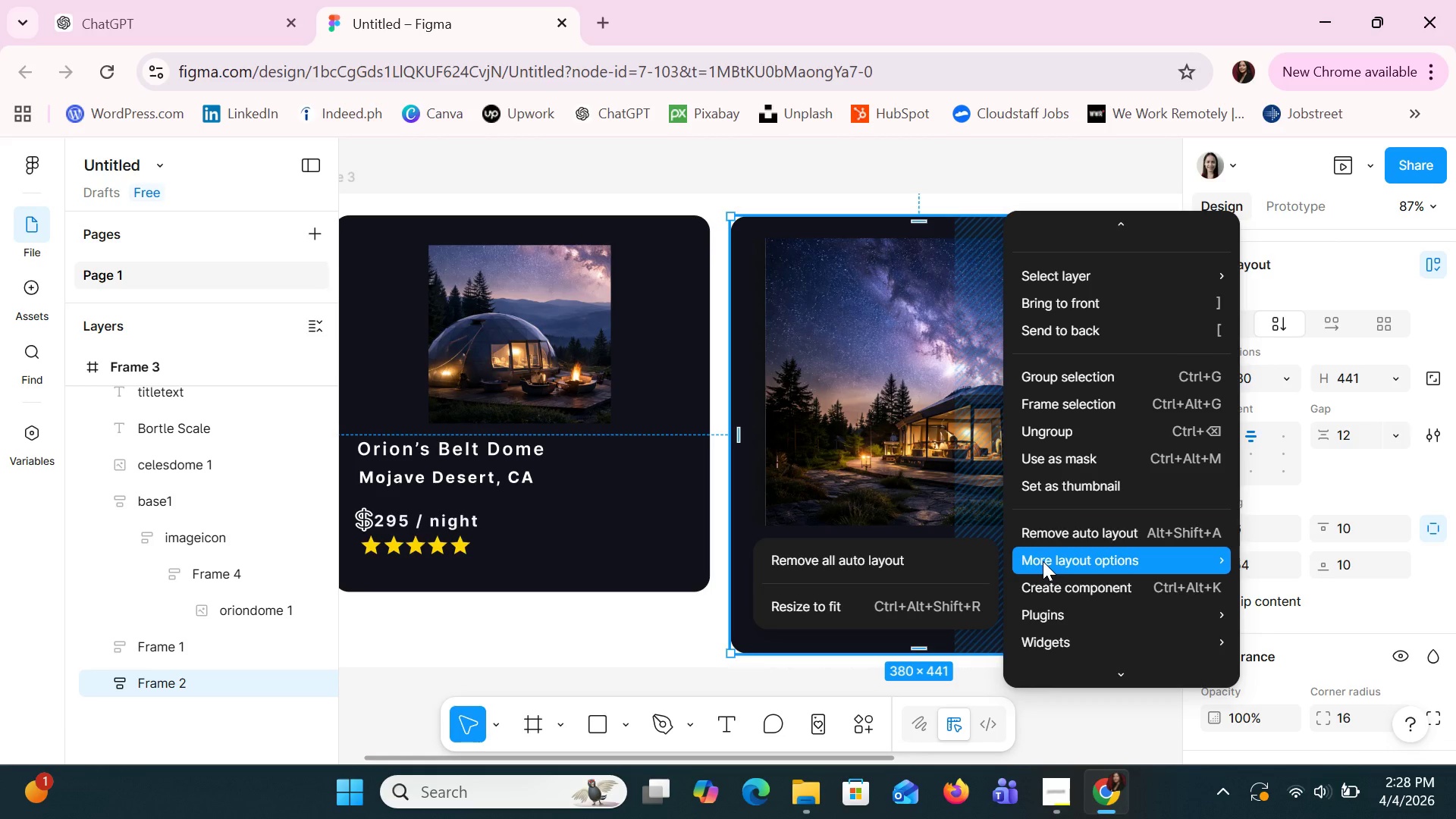 
scroll: coordinate [1046, 580], scroll_direction: down, amount: 3.0
 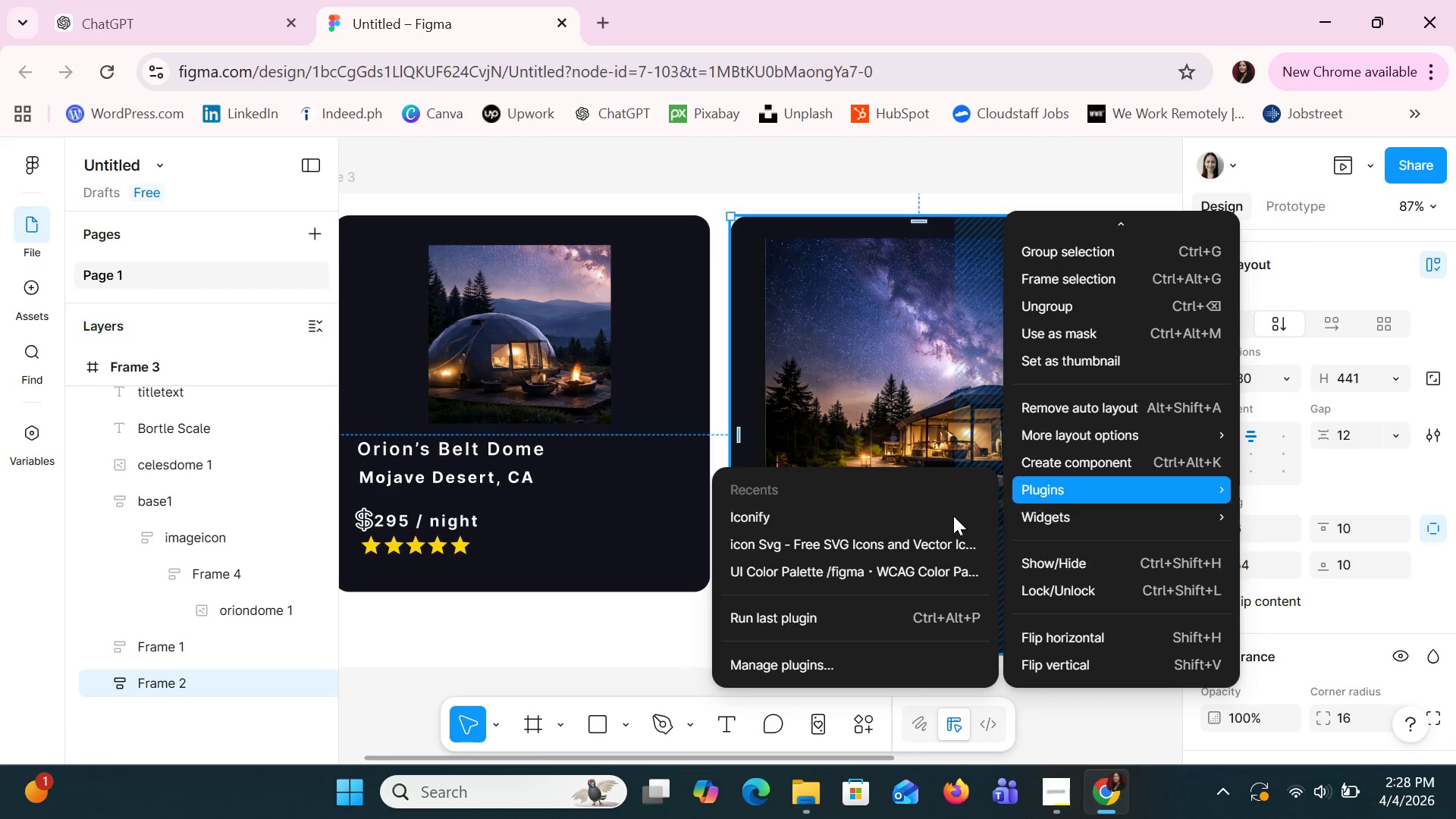 
left_click([946, 520])
 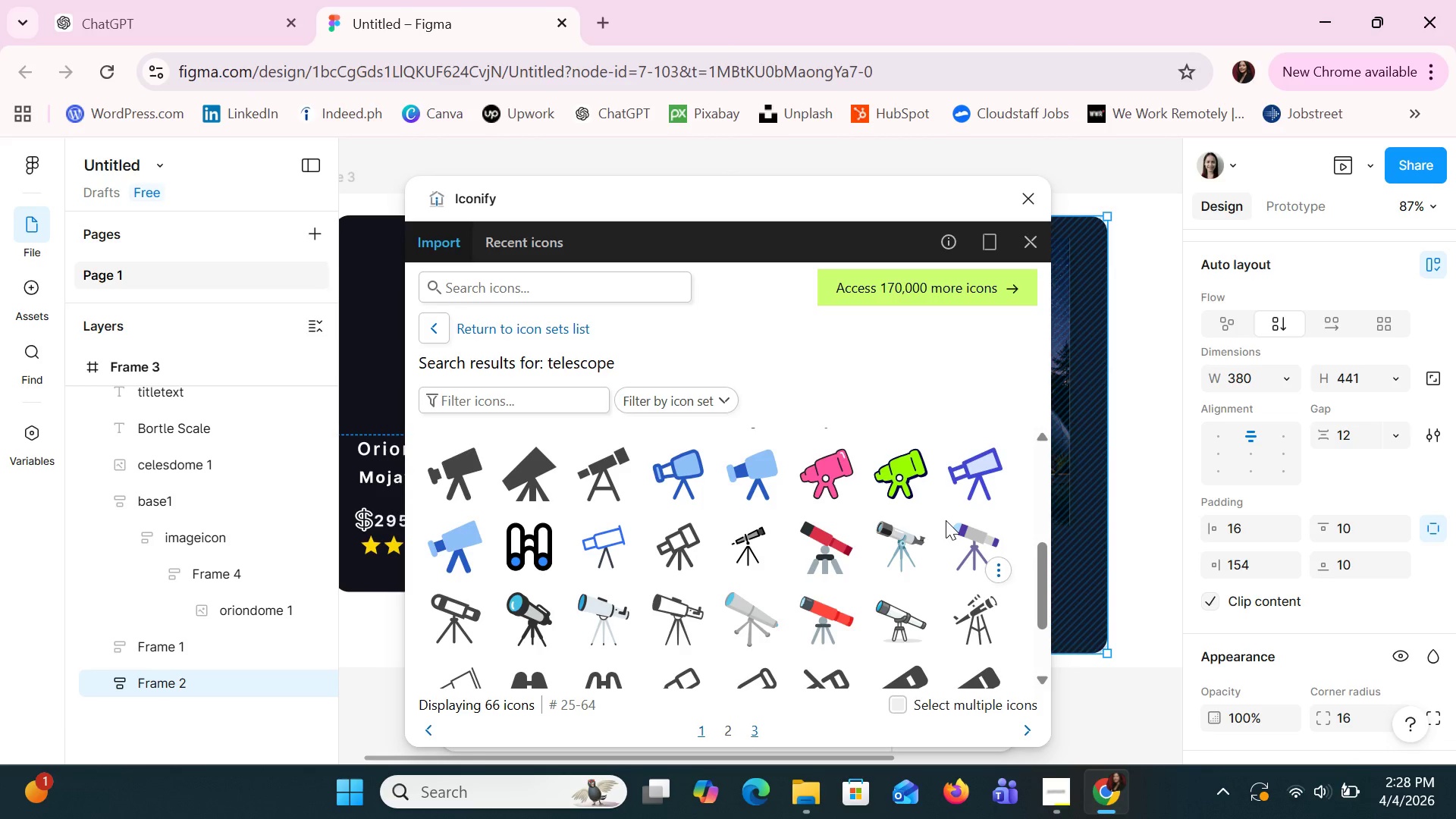 
key(Alt+AltLeft)
 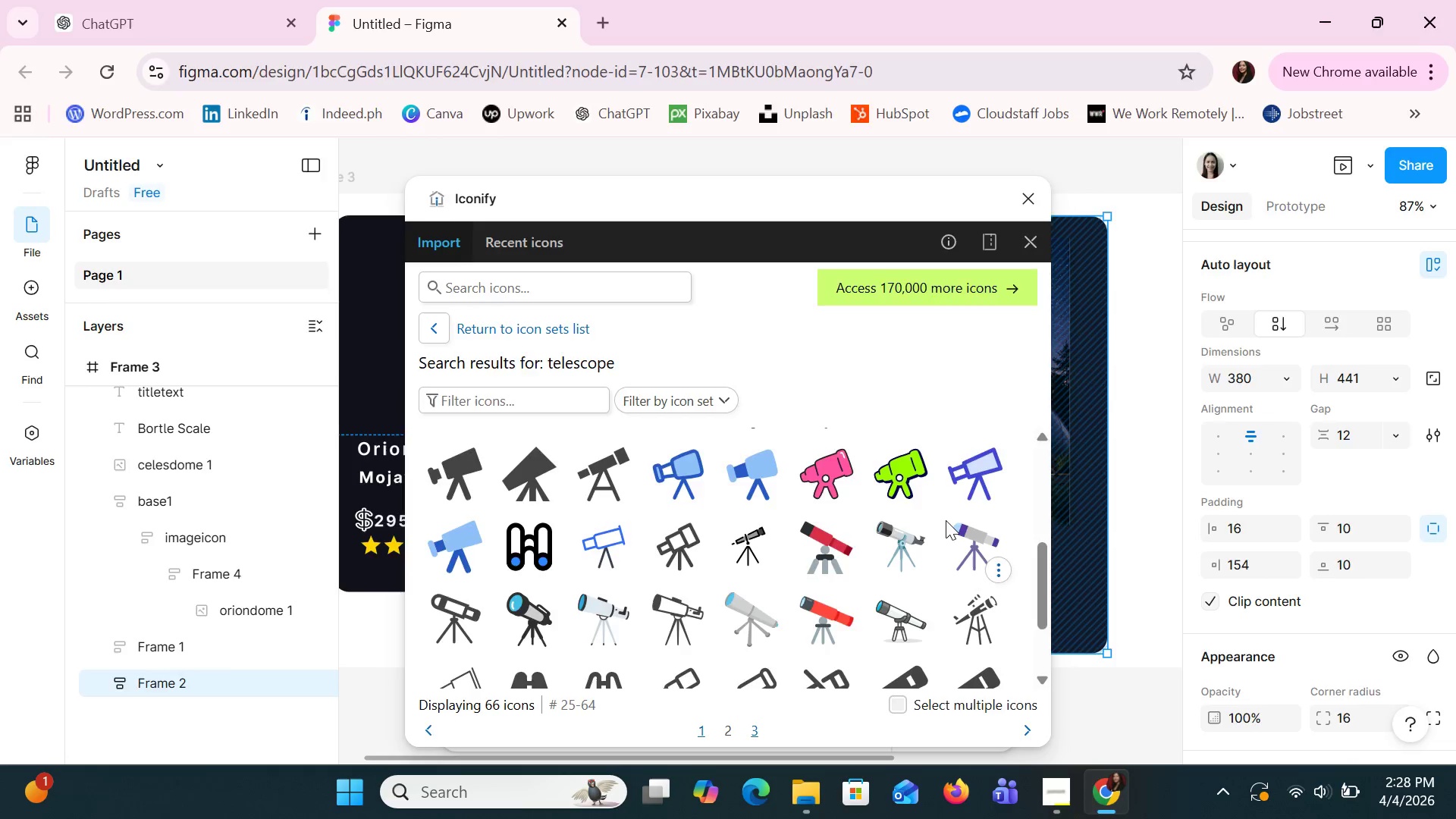 
key(Alt+Tab)